 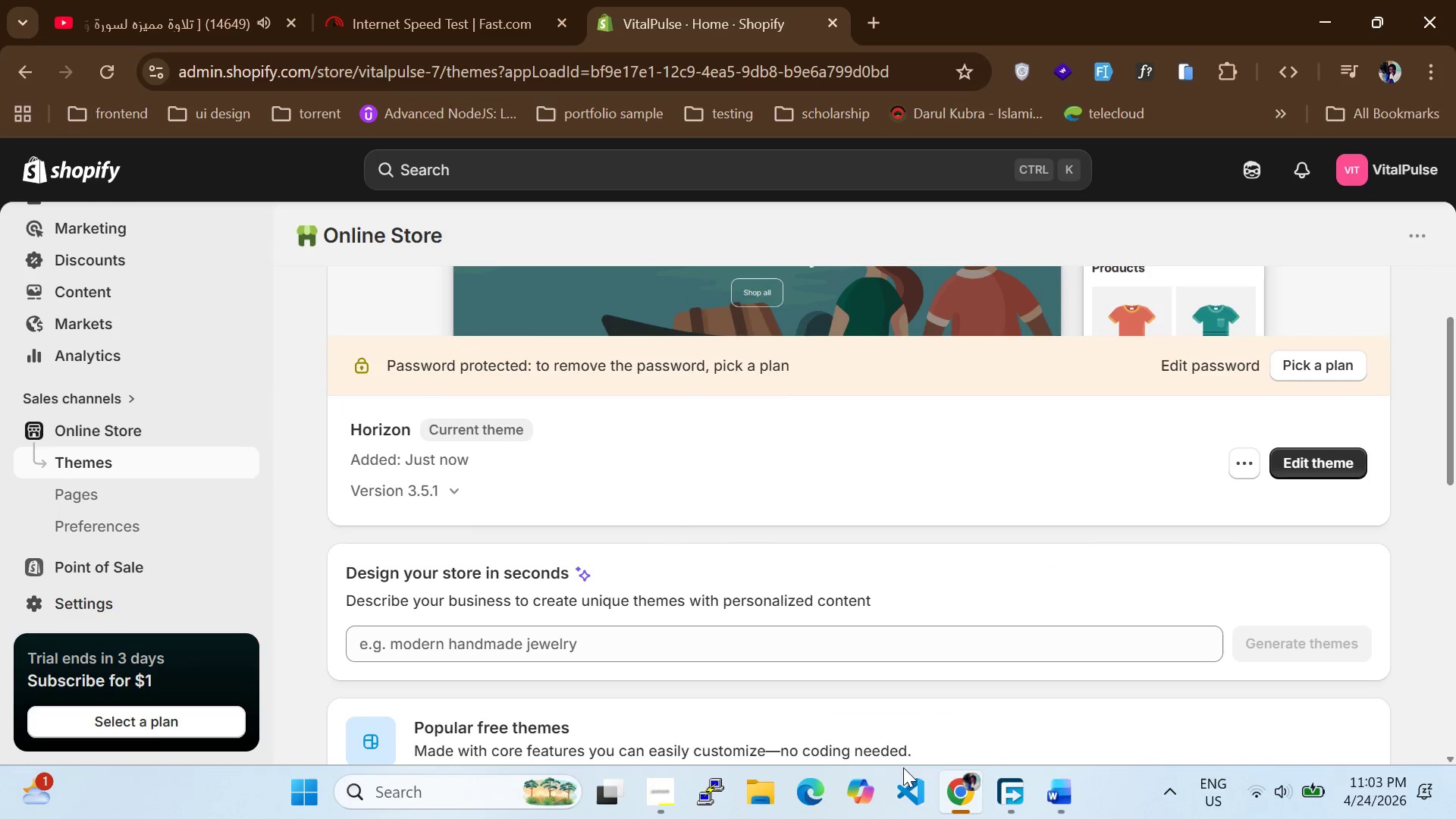 
left_click([1053, 806])
 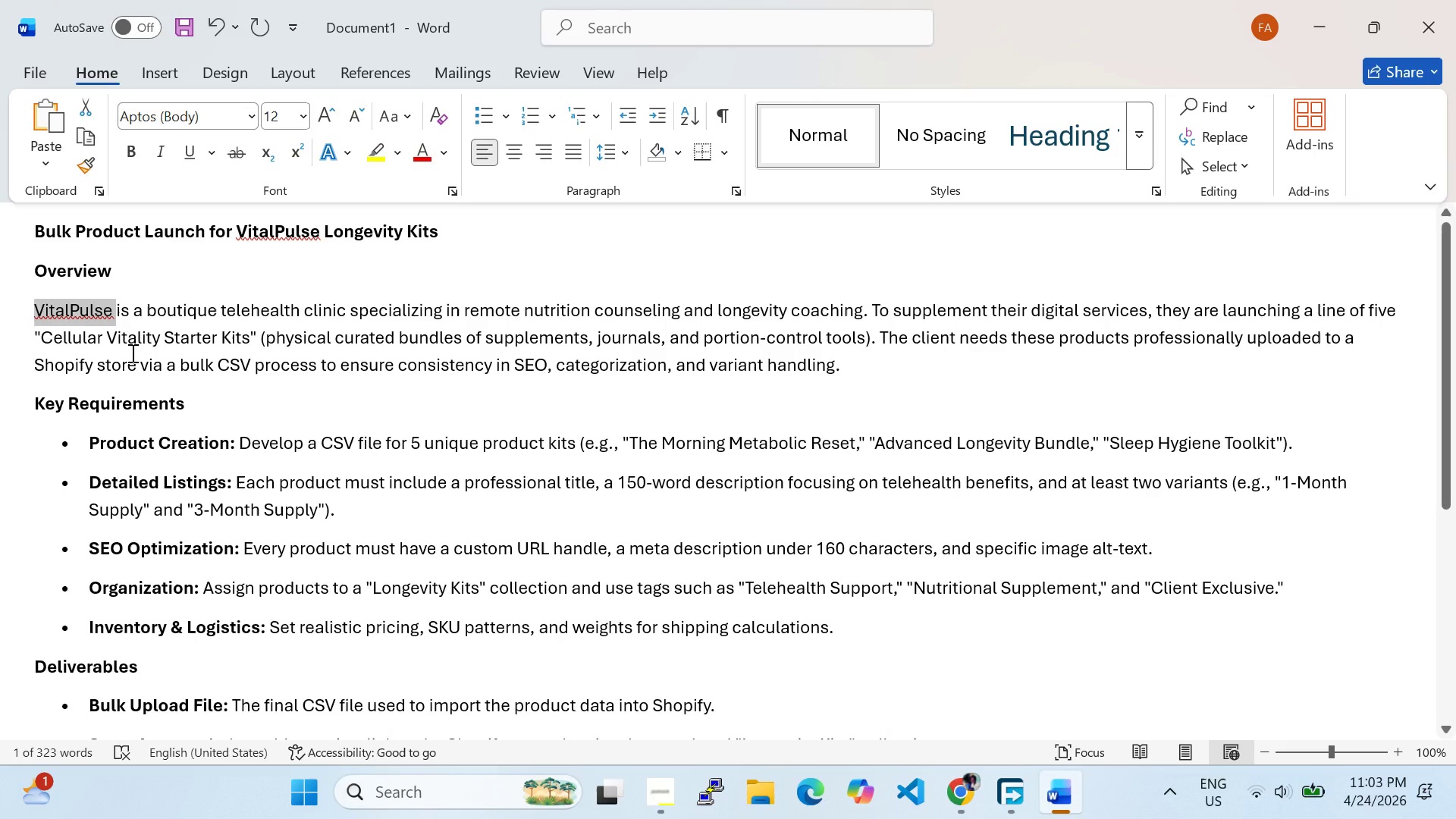 
wait(9.61)
 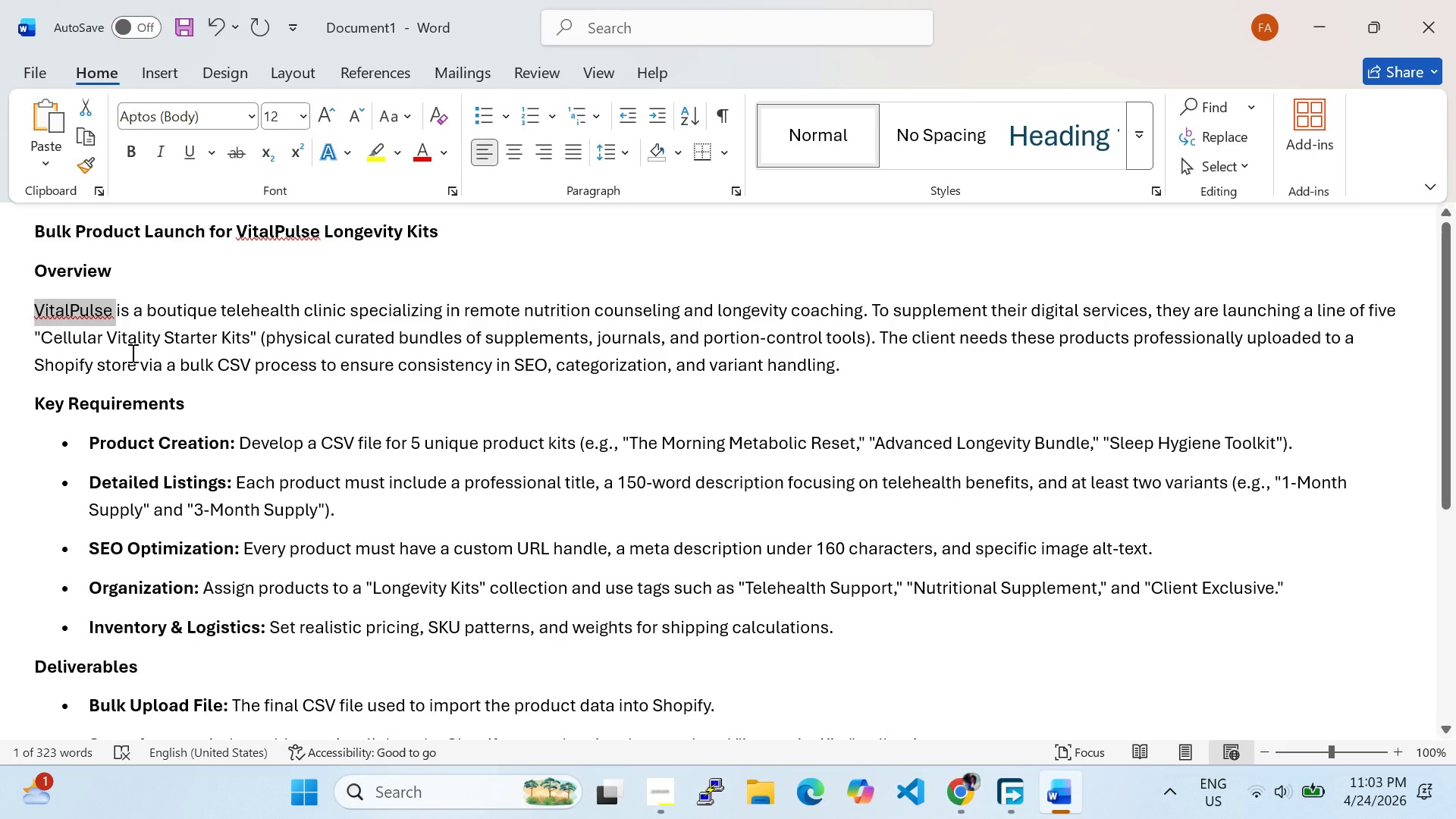 
left_click_drag(start_coordinate=[872, 340], to_coordinate=[26, 326])
 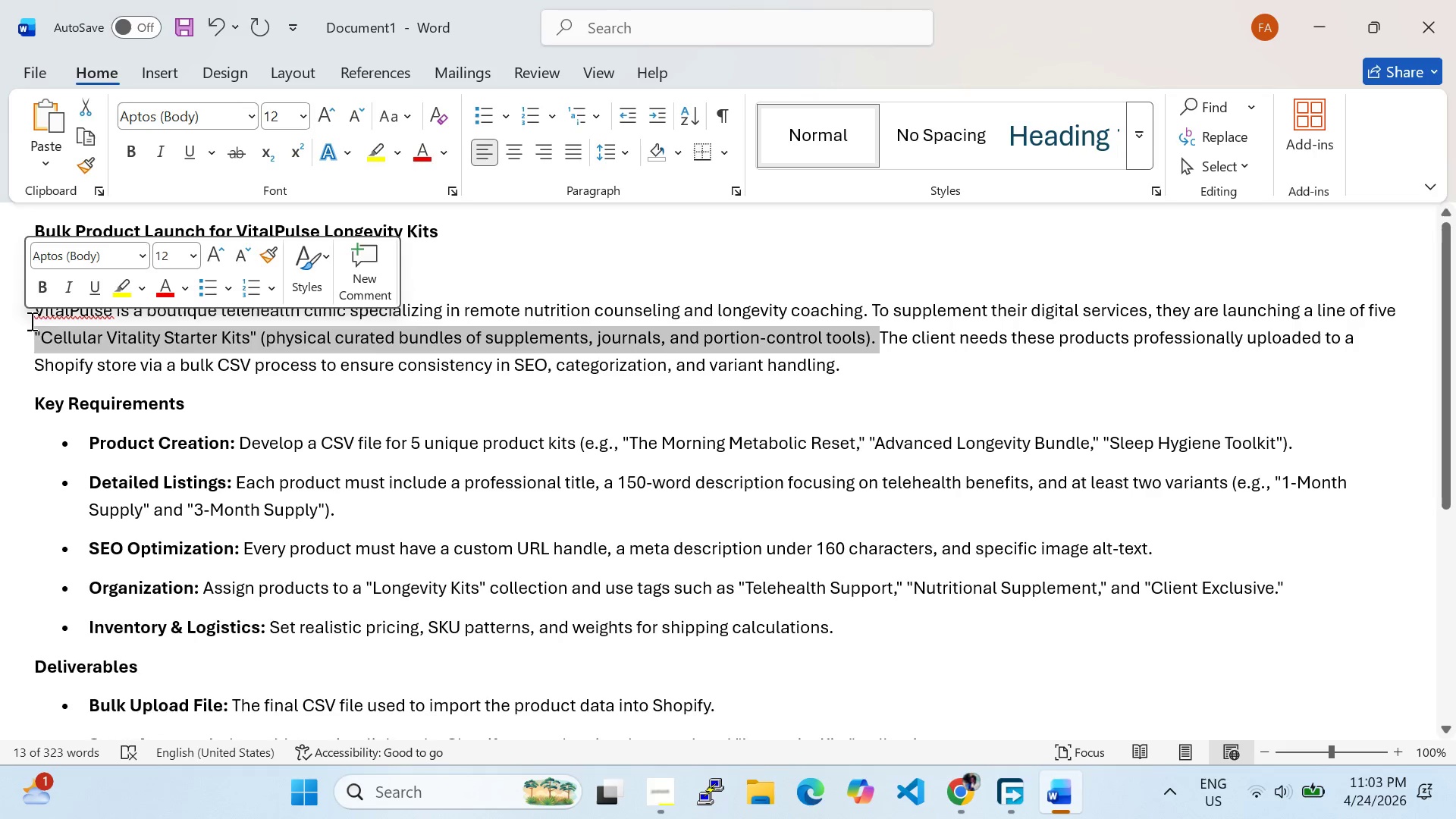 
left_click([39, 325])
 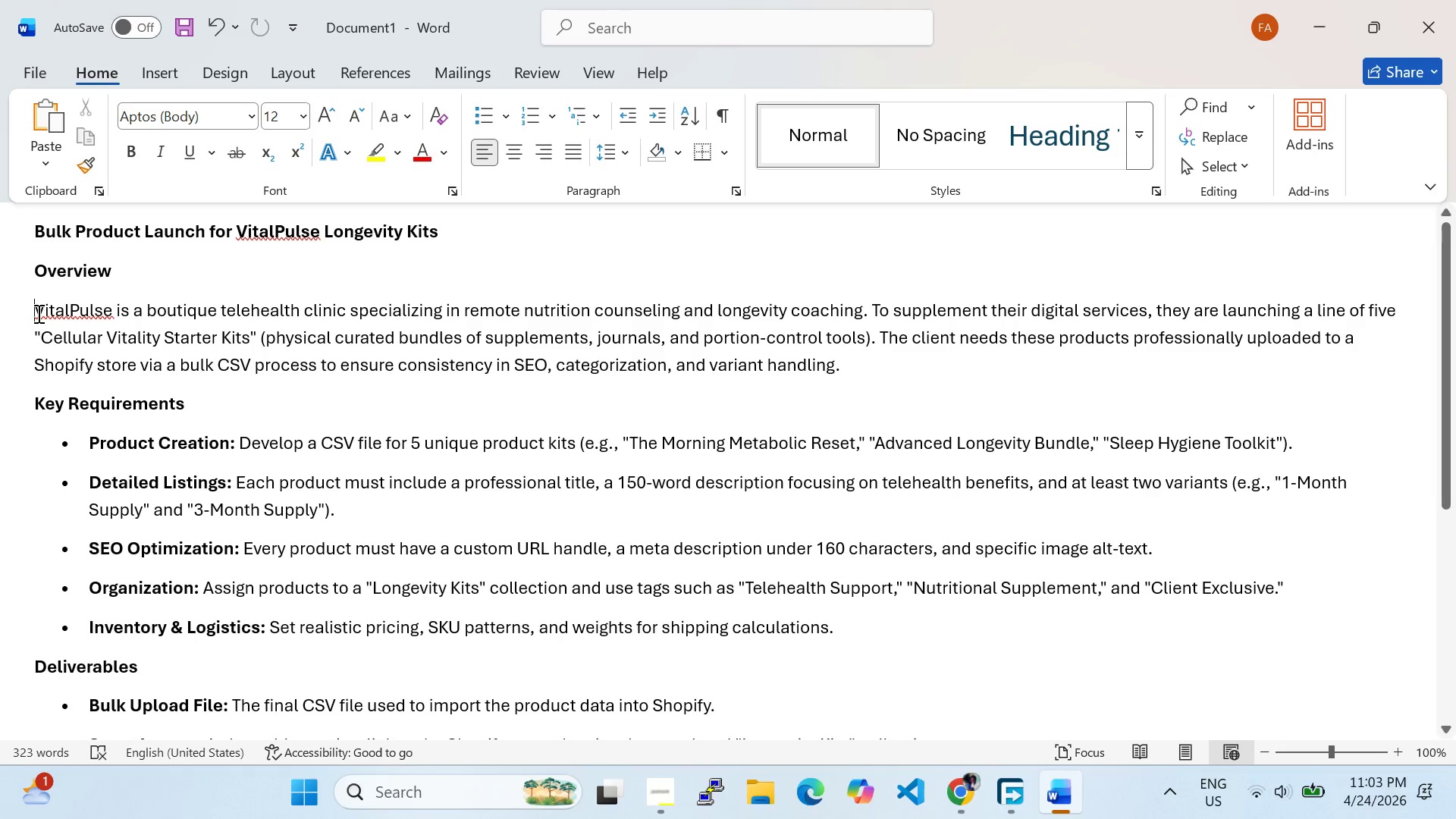 
left_click_drag(start_coordinate=[37, 313], to_coordinate=[877, 338])
 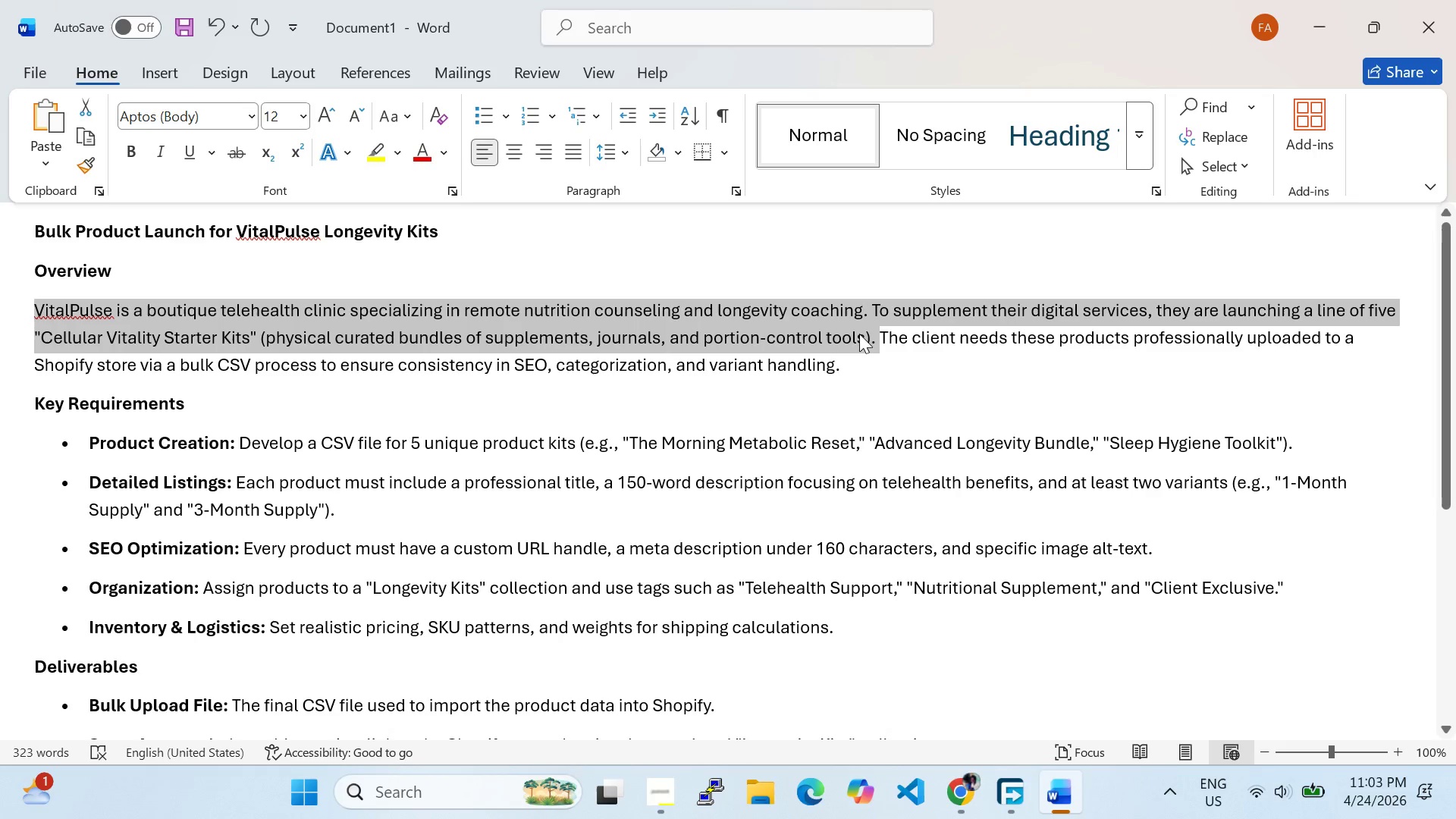 
key(Control+C)
 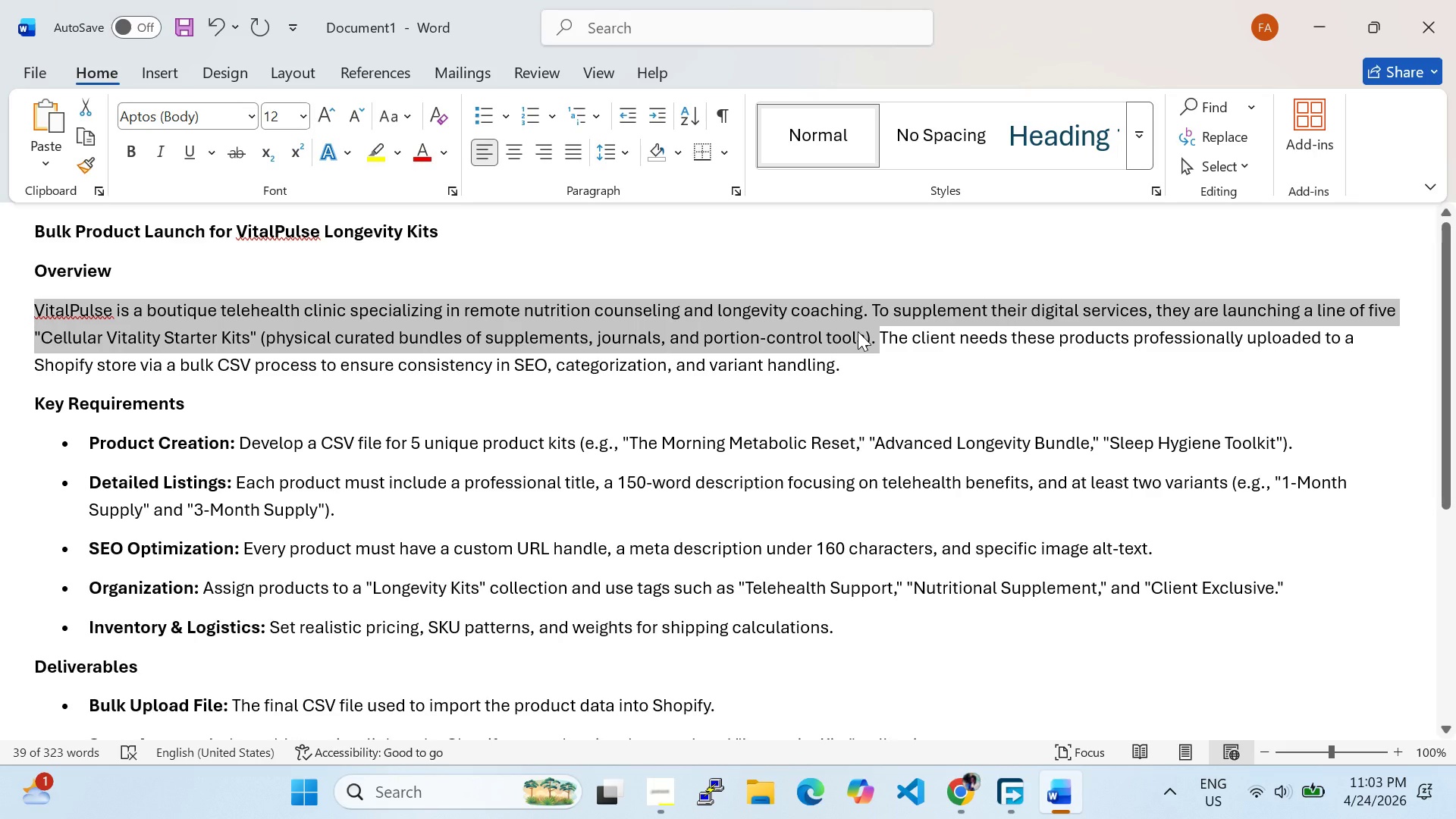 
key(Control+C)
 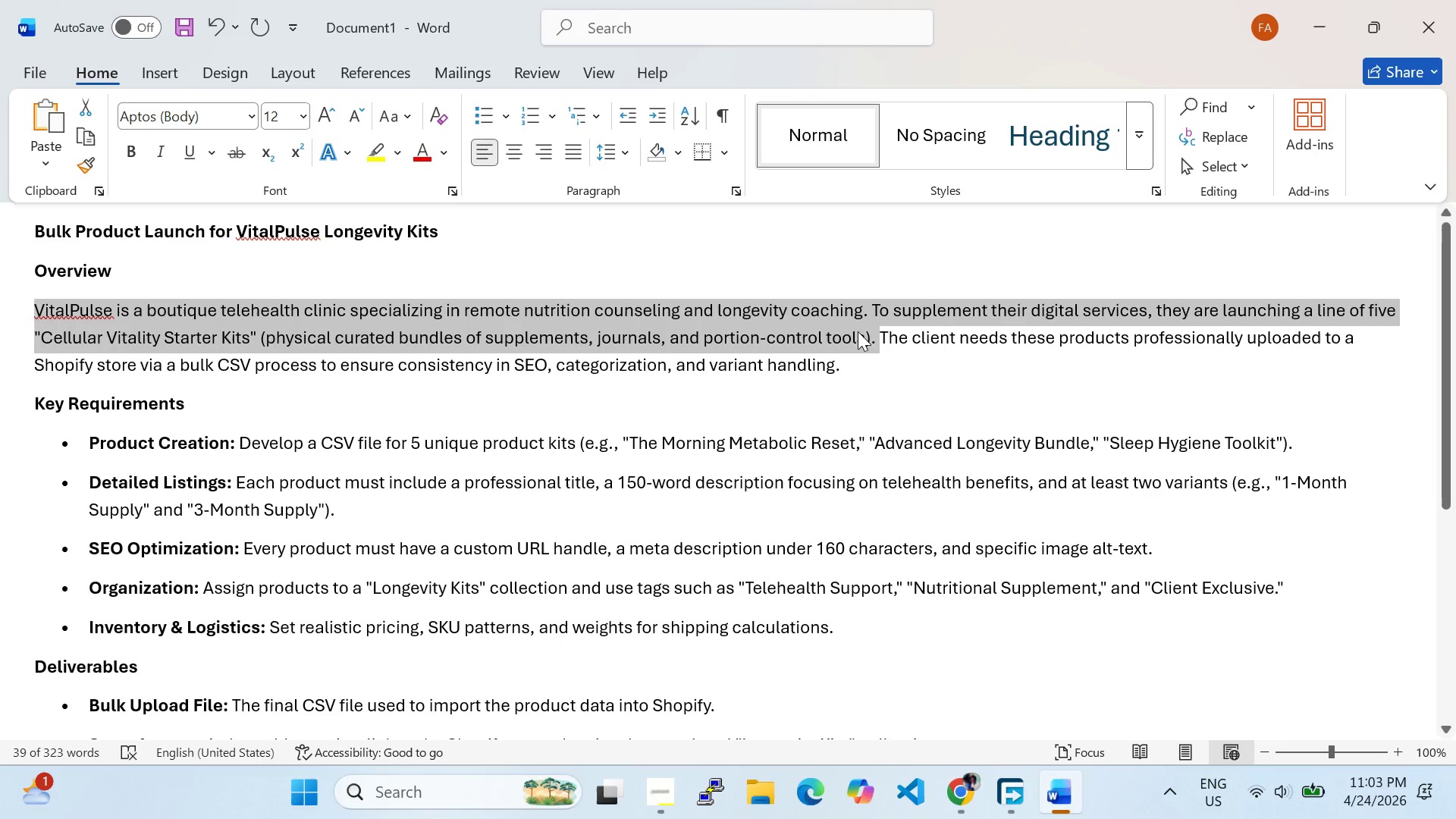 
key(Control+C)
 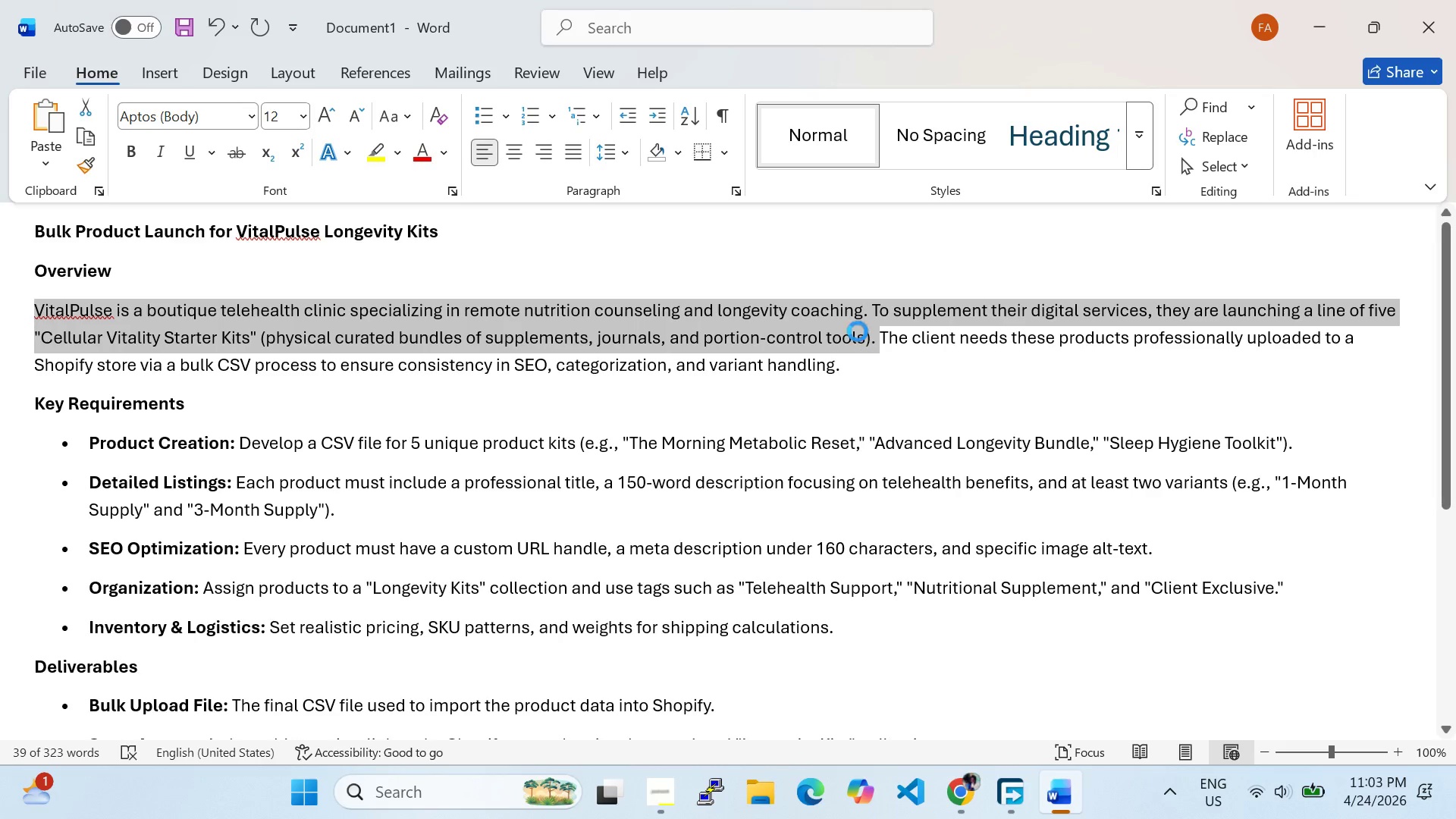 
key(Control+C)
 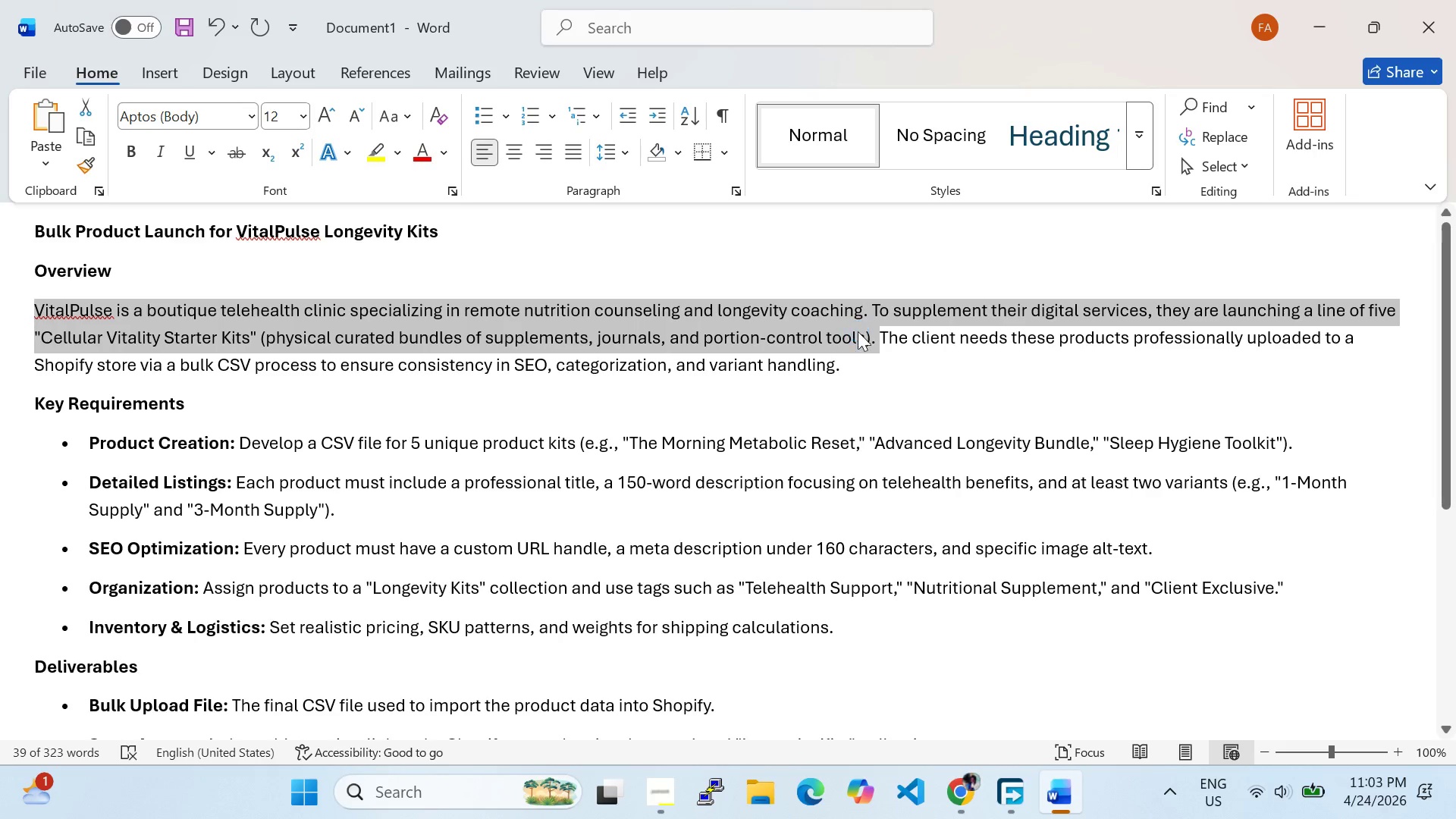 
key(Control+C)
 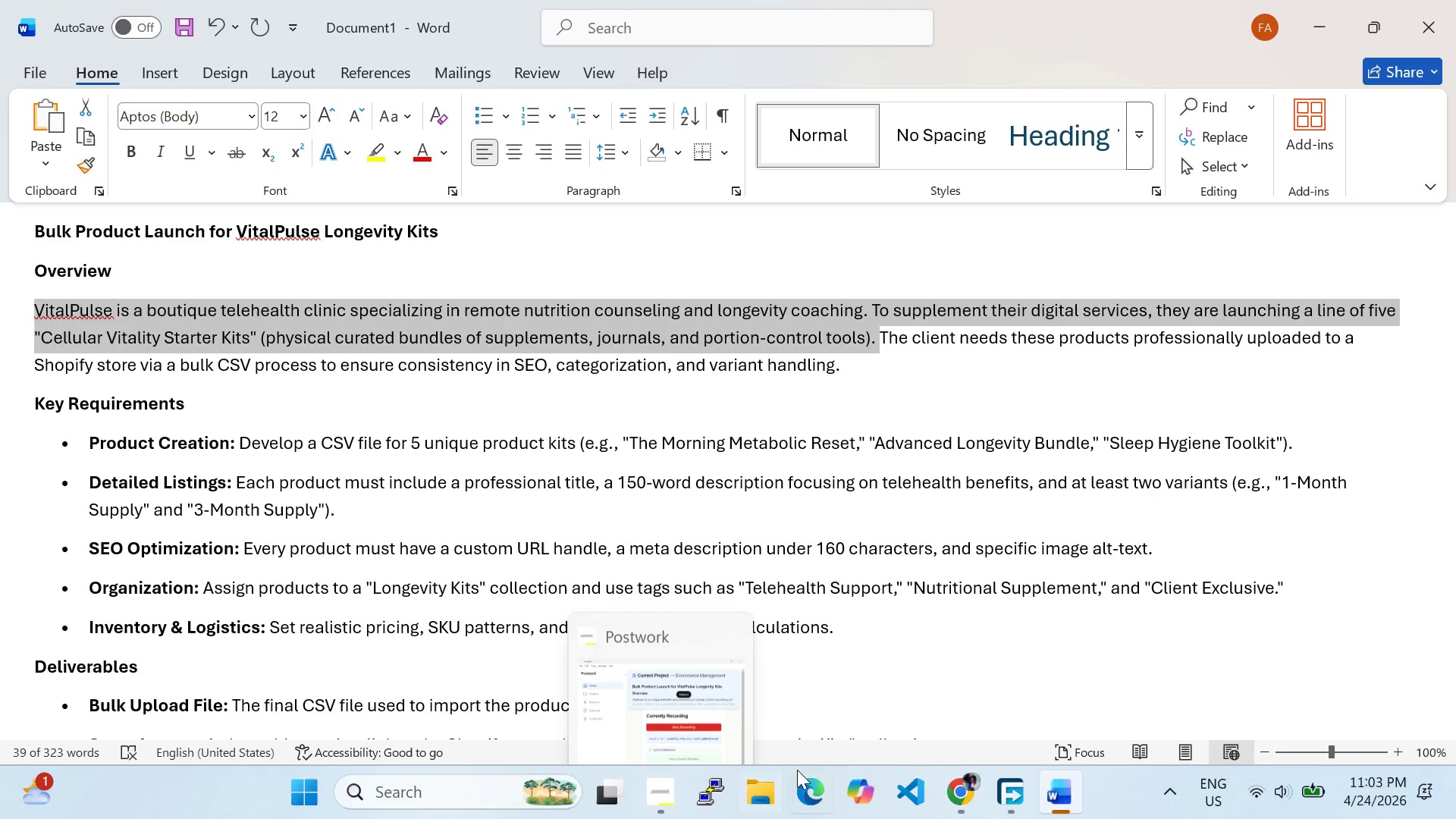 
left_click([952, 785])
 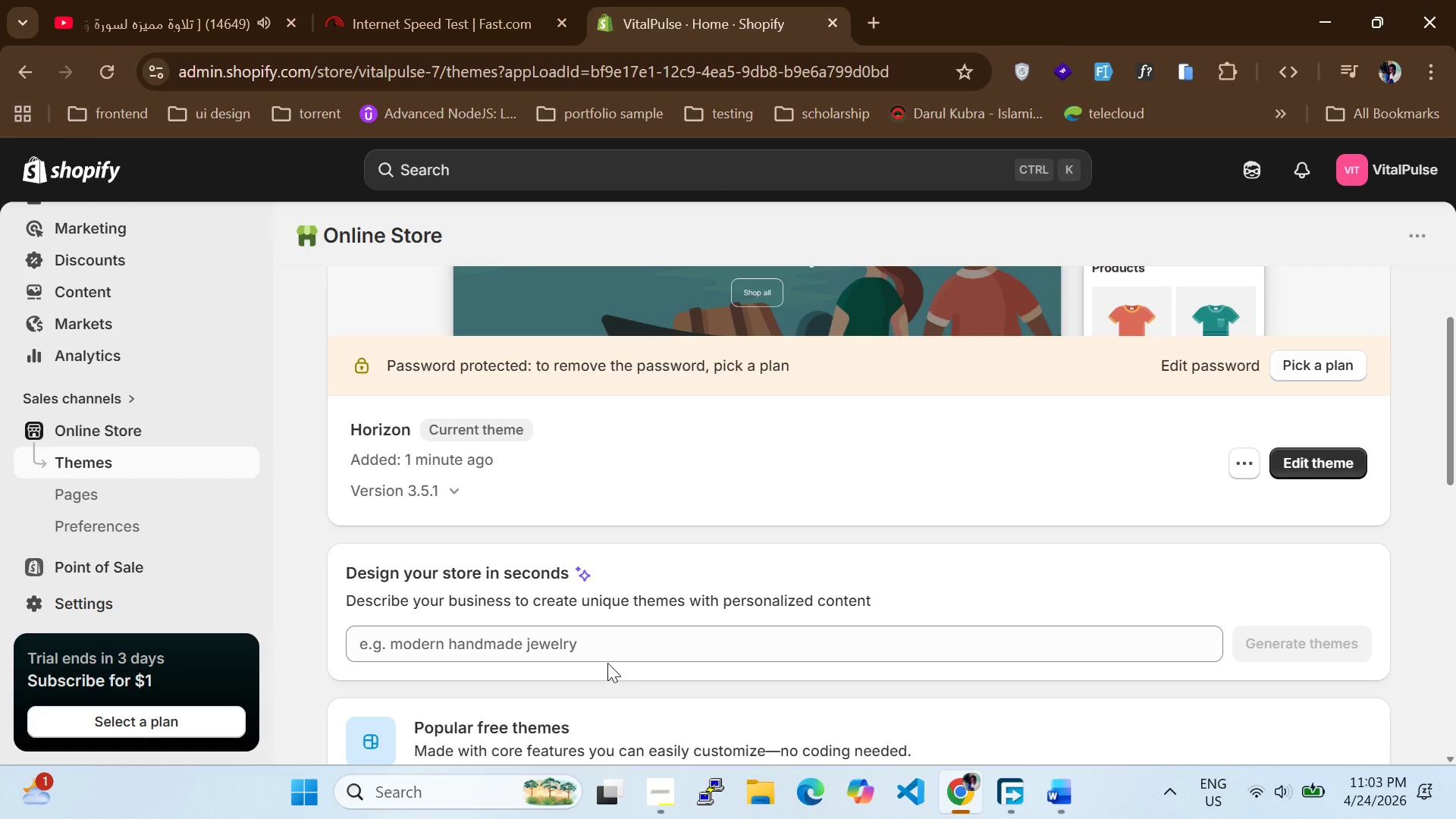 
left_click([607, 643])
 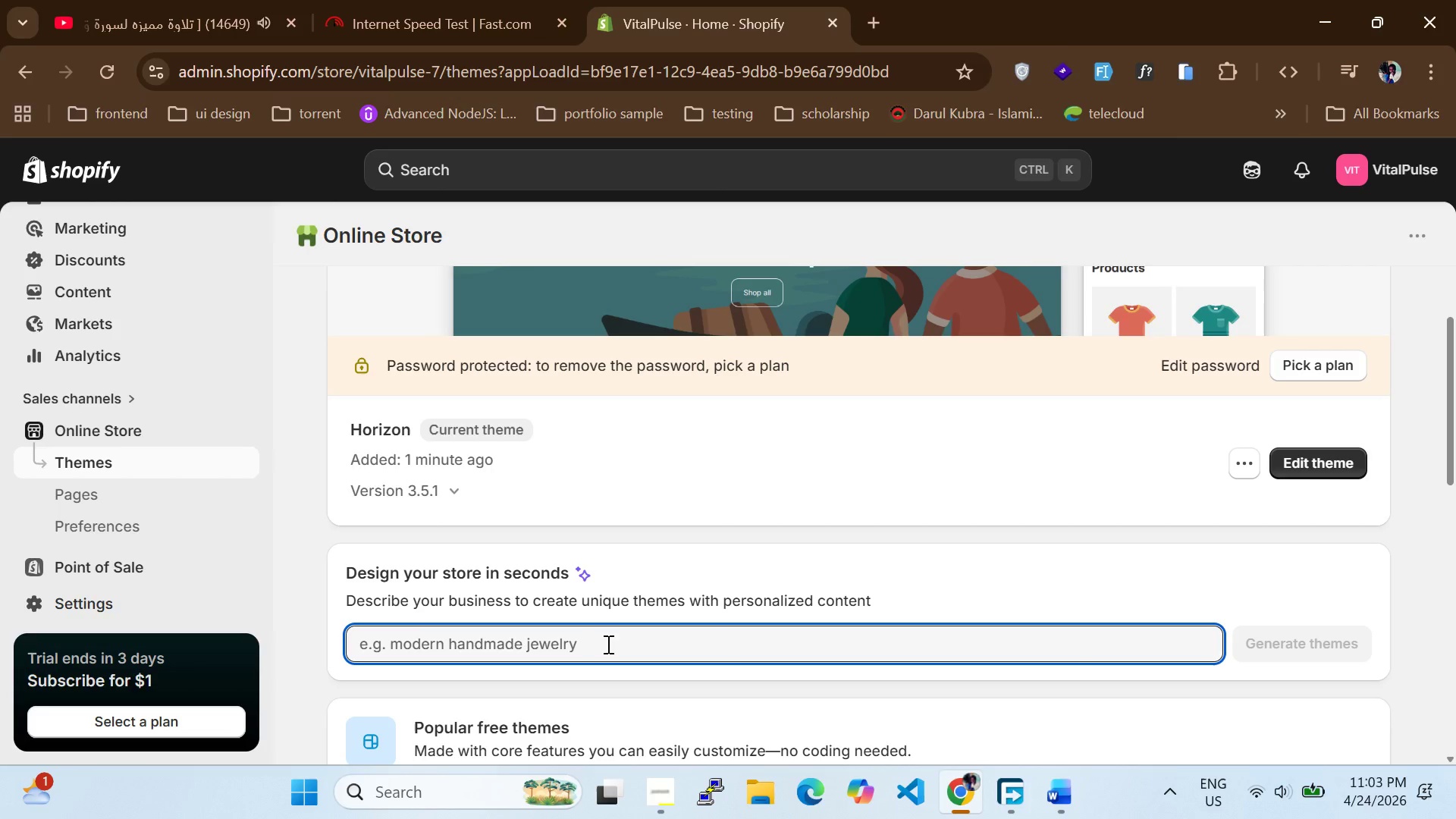 
key(Control+V)
 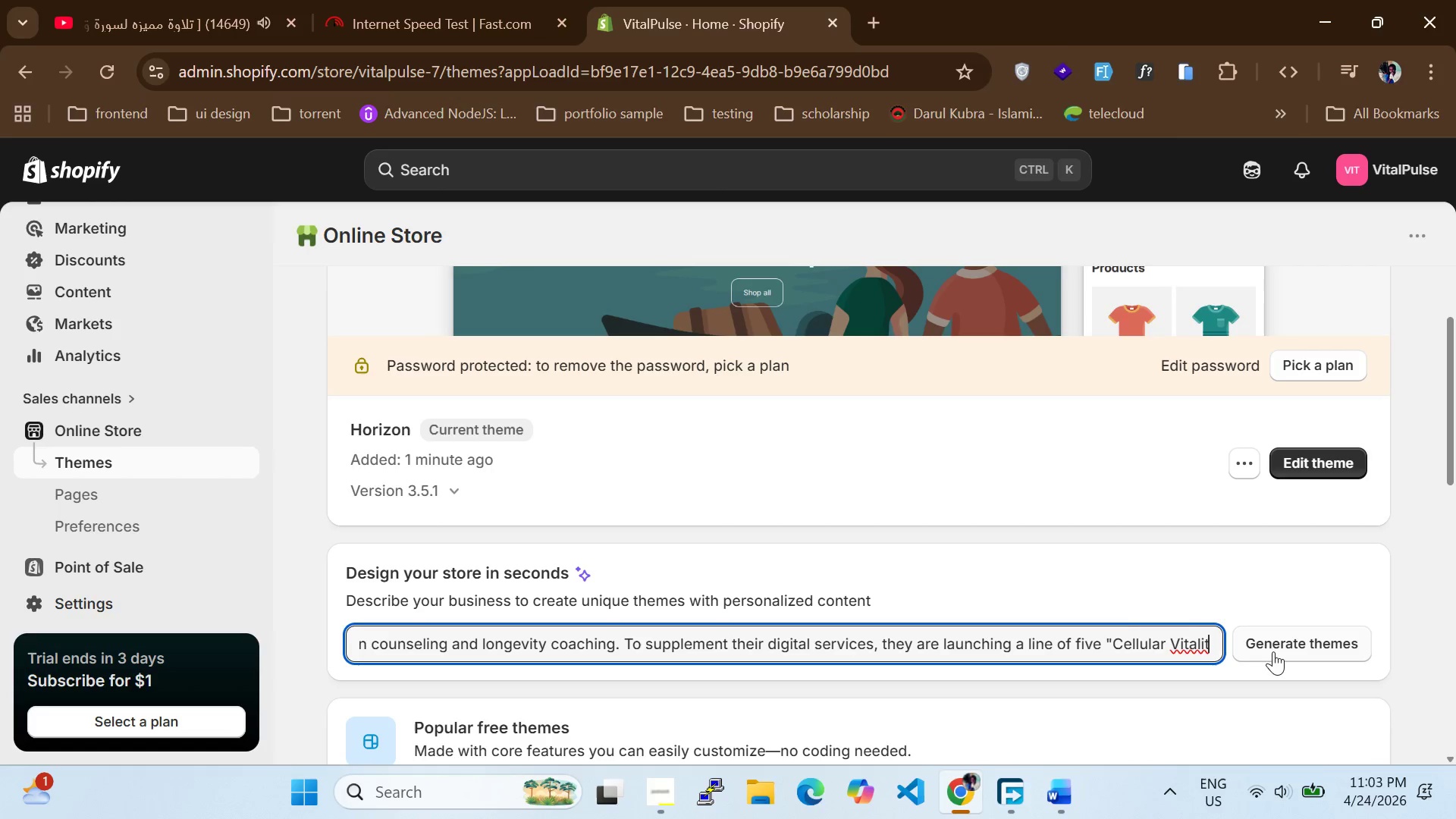 
left_click([1273, 646])
 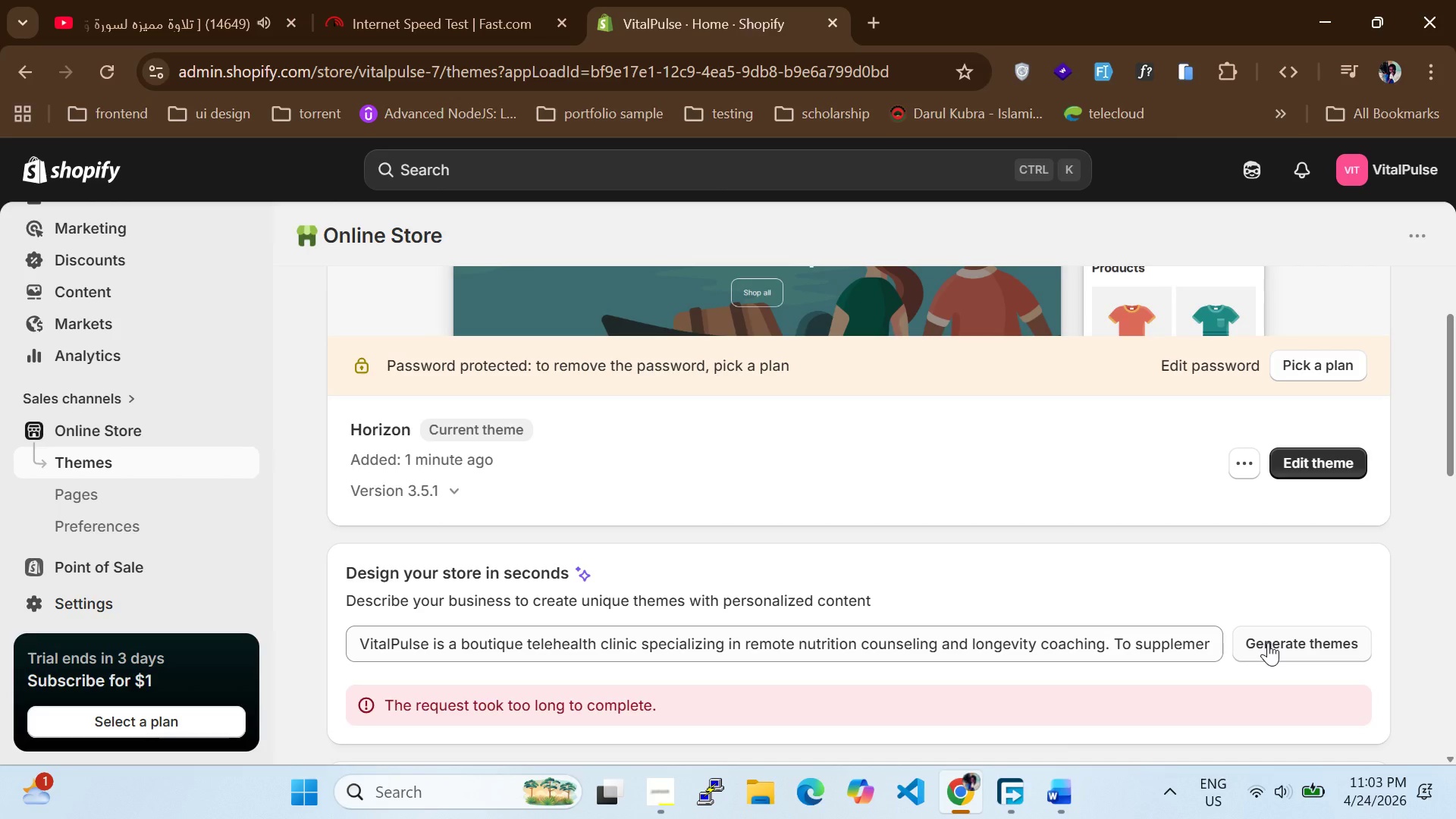 
wait(8.38)
 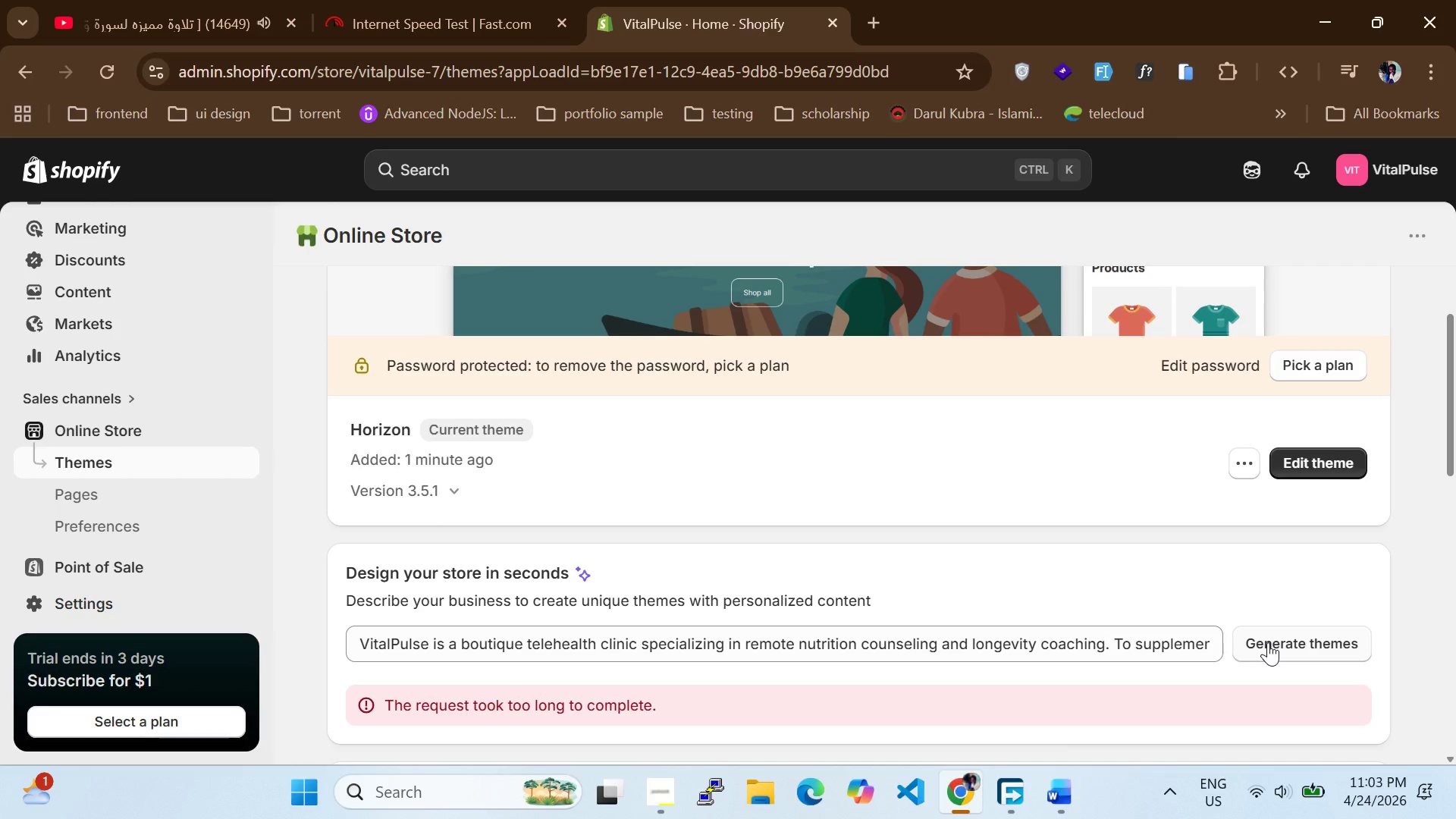 
left_click([1268, 642])
 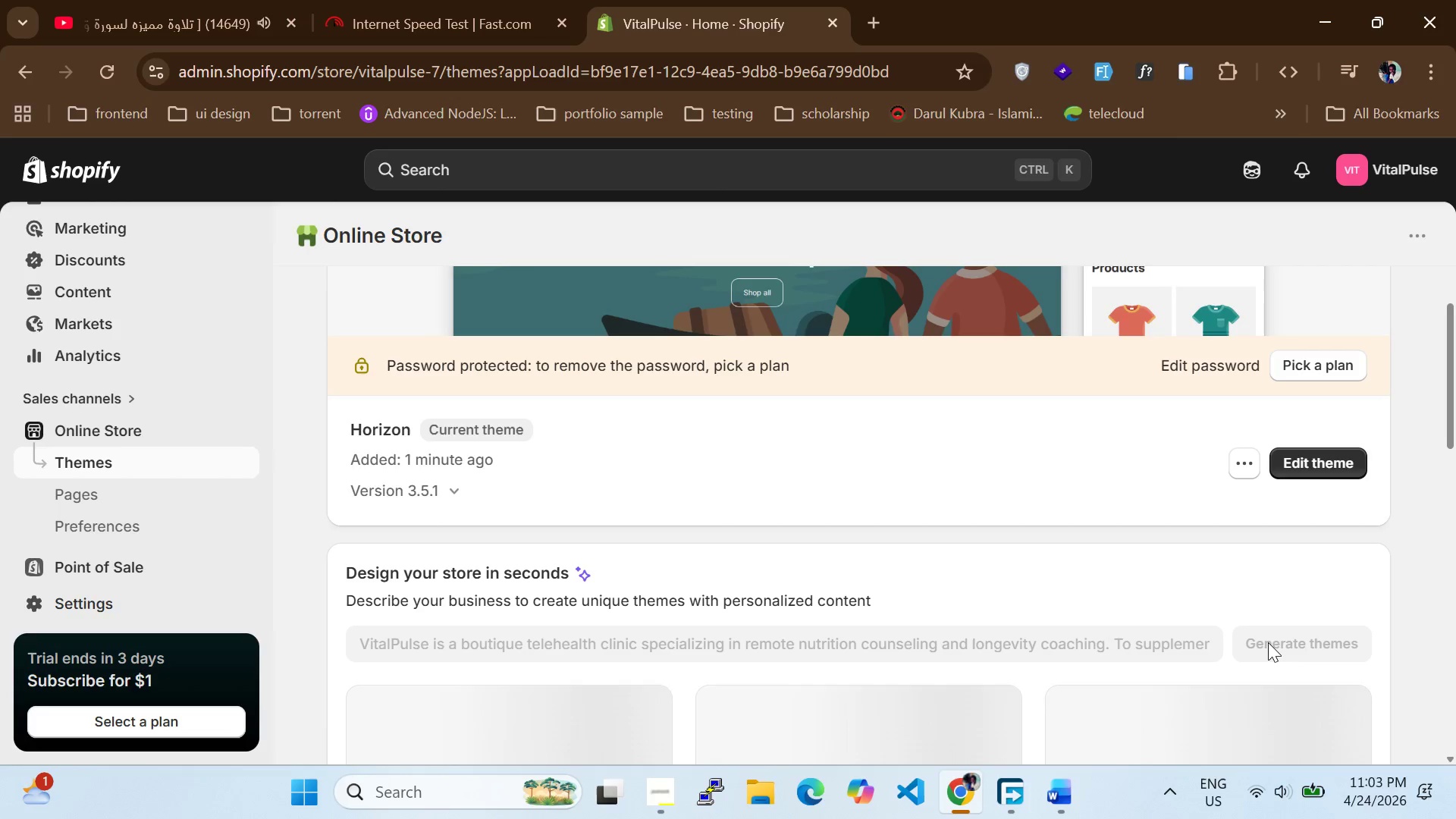 
wait(5.73)
 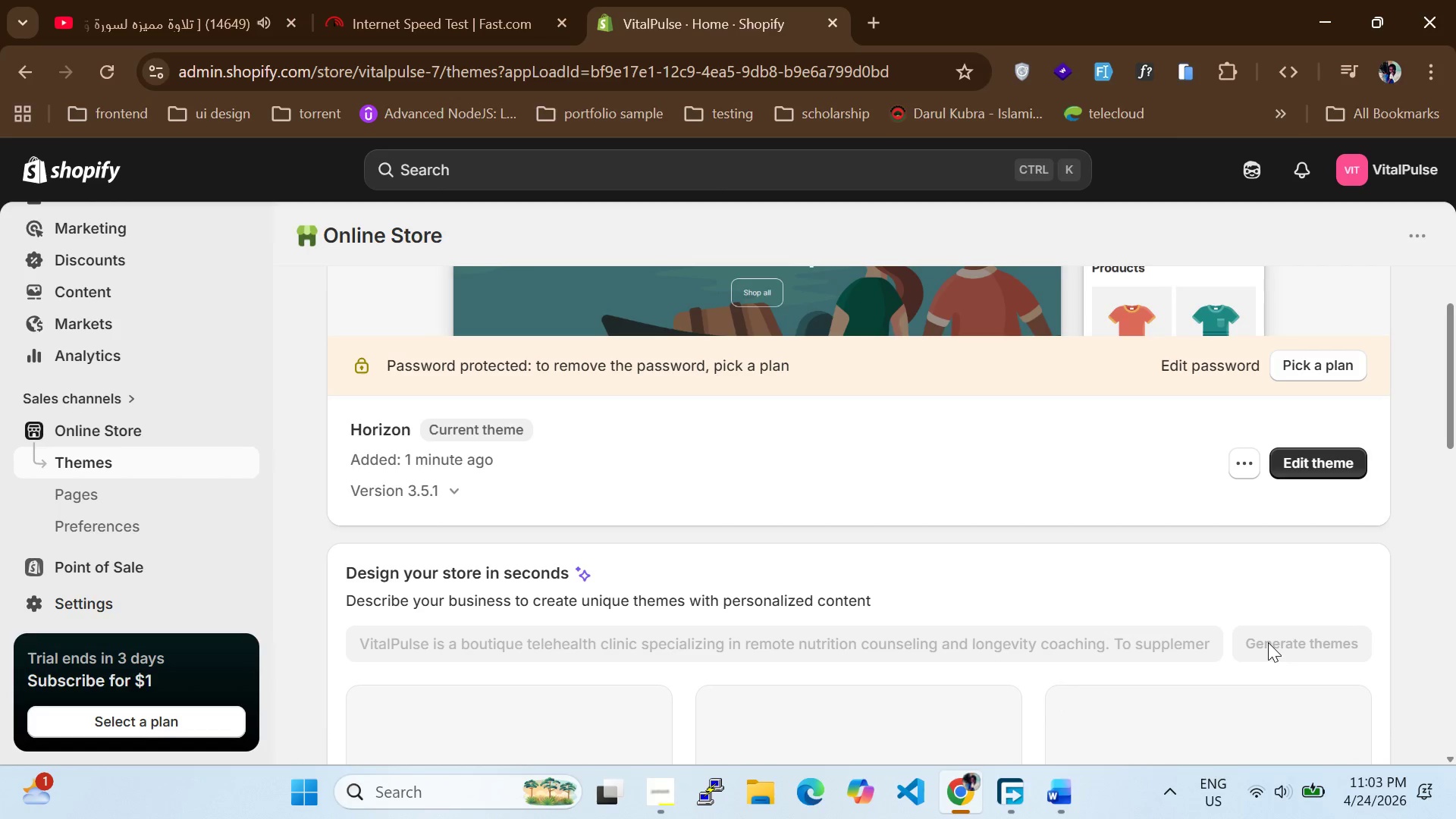 
left_click([651, 804])